 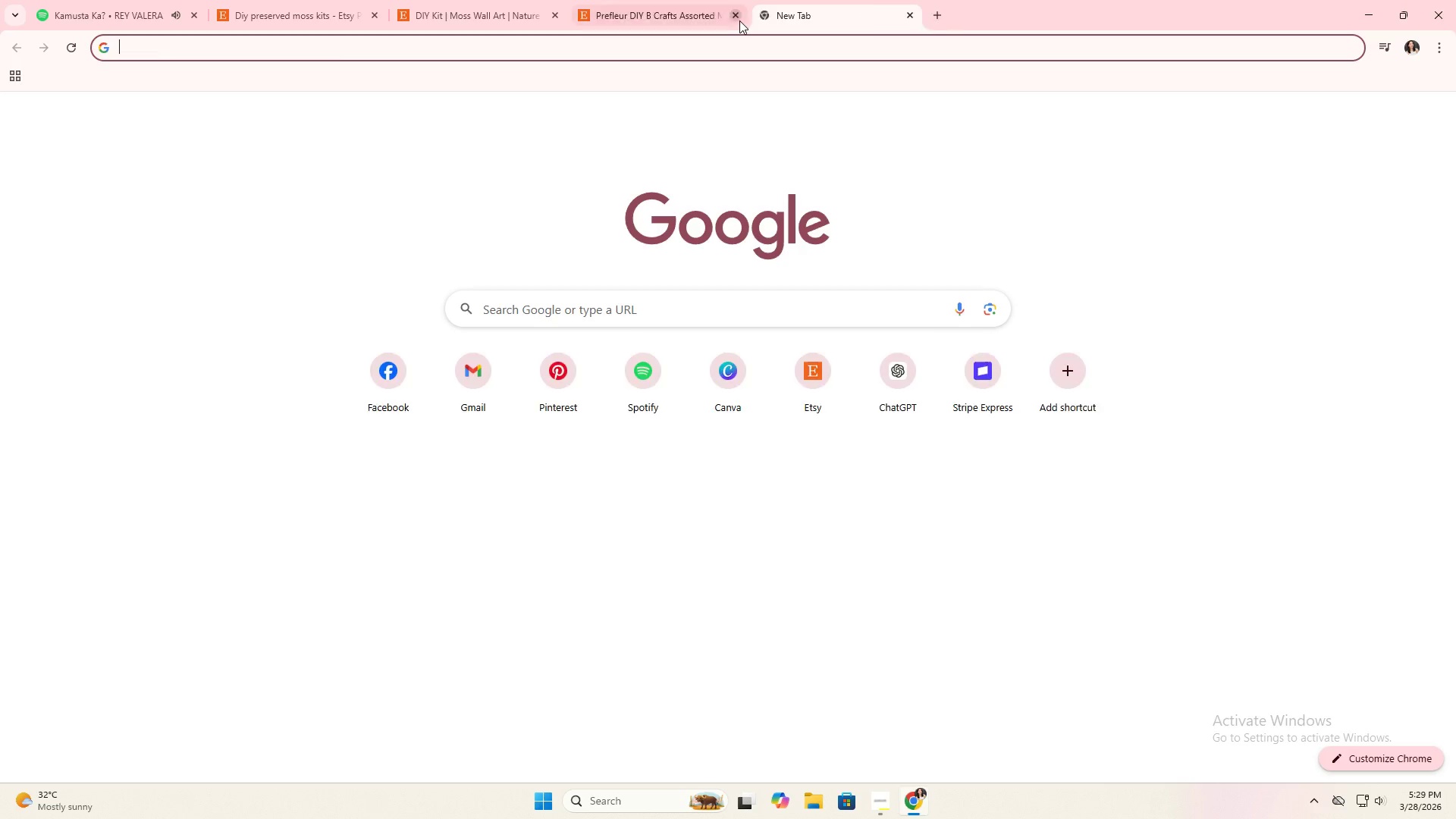 
type(google)
 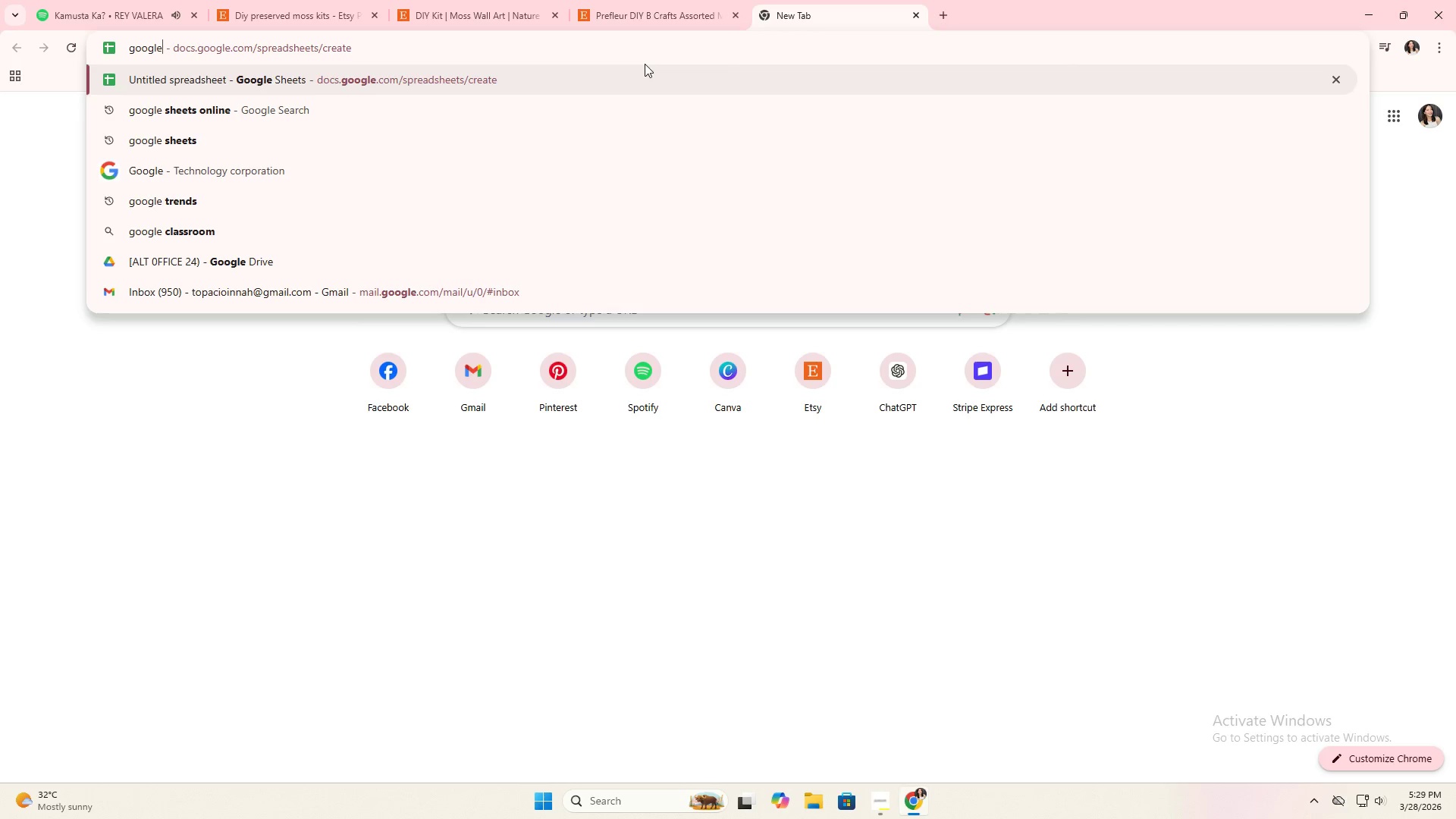 
key(Enter)
 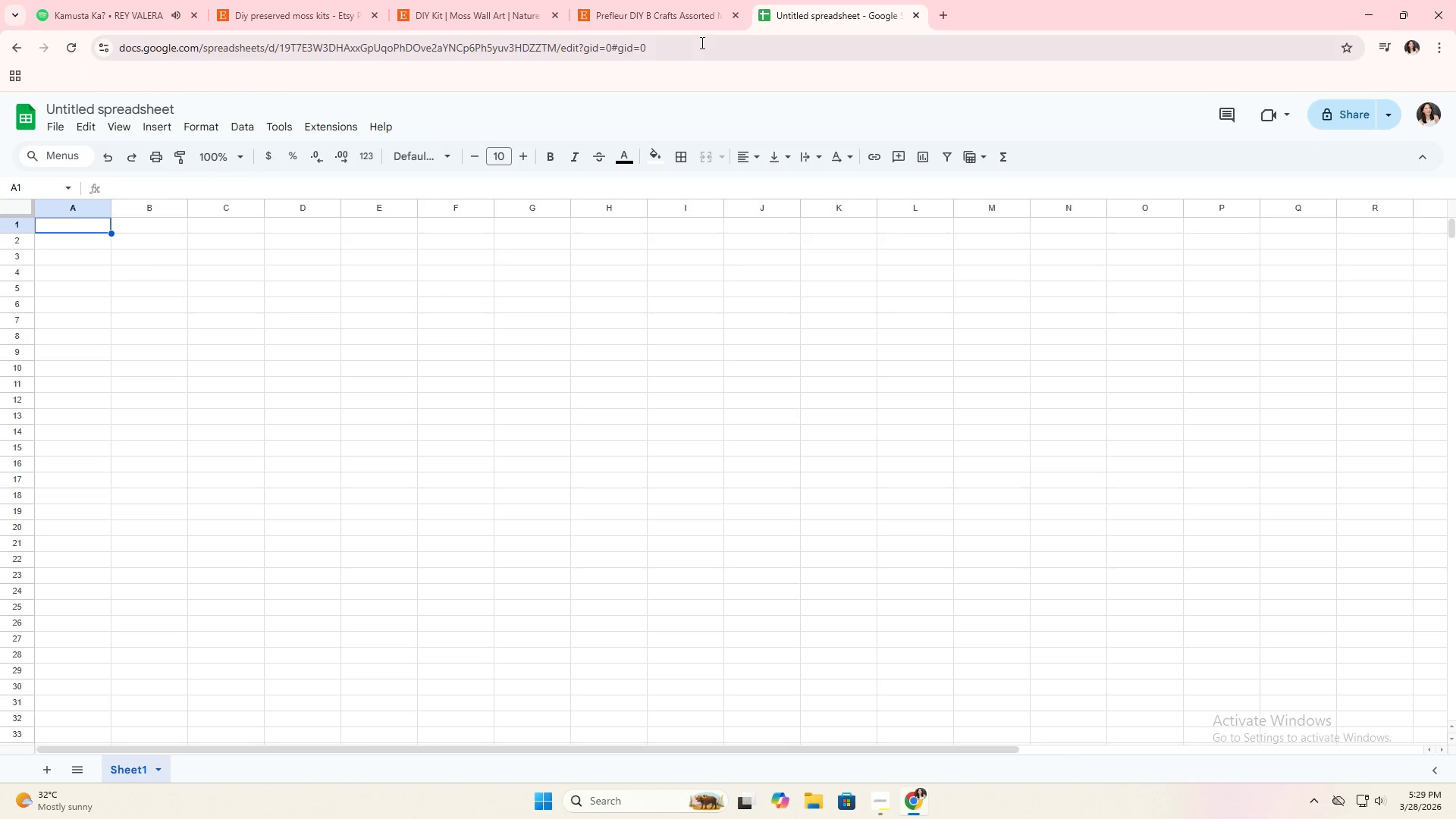 
left_click_drag(start_coordinate=[820, 13], to_coordinate=[343, 19])
 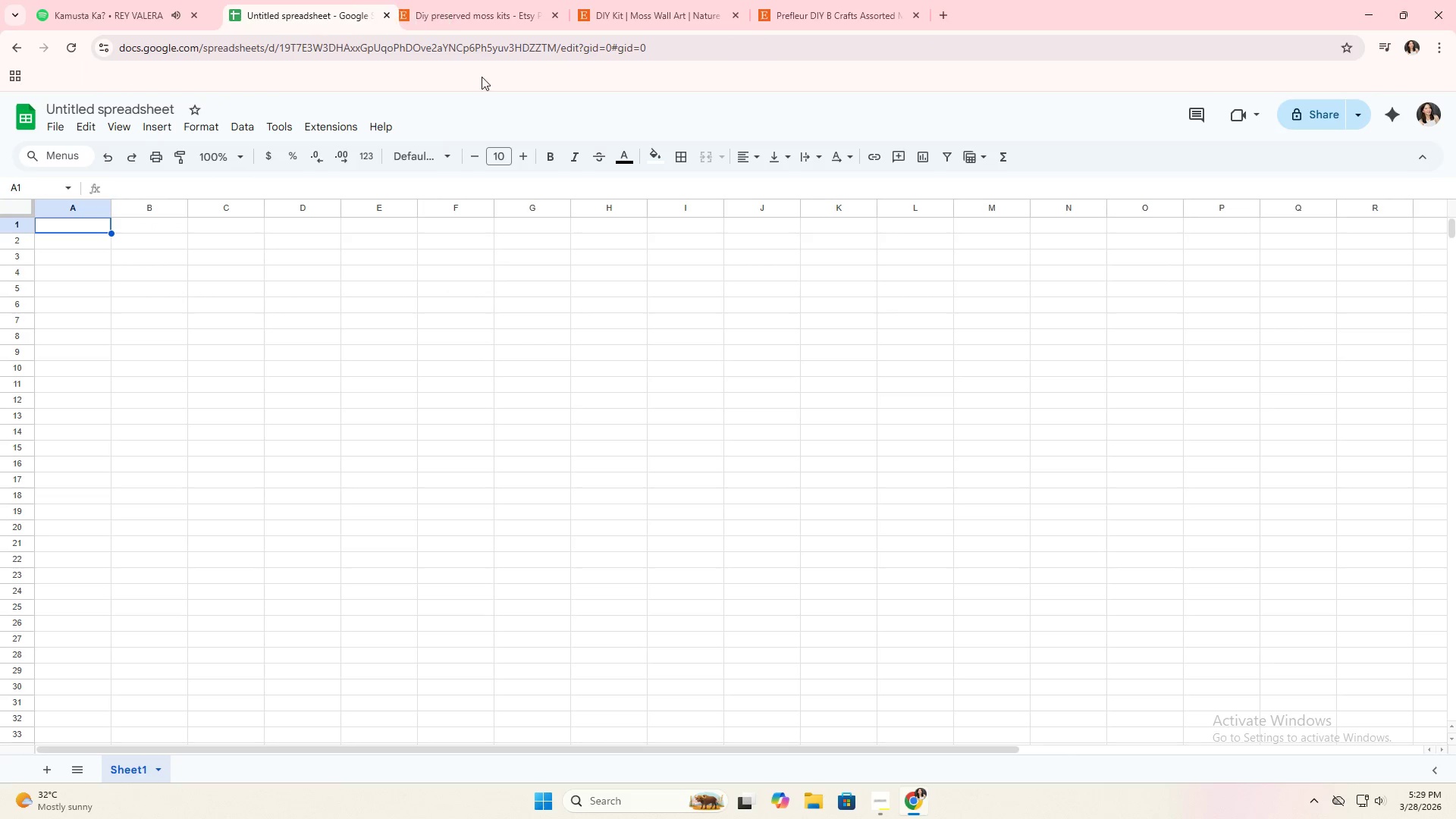 
key(Alt+AltLeft)
 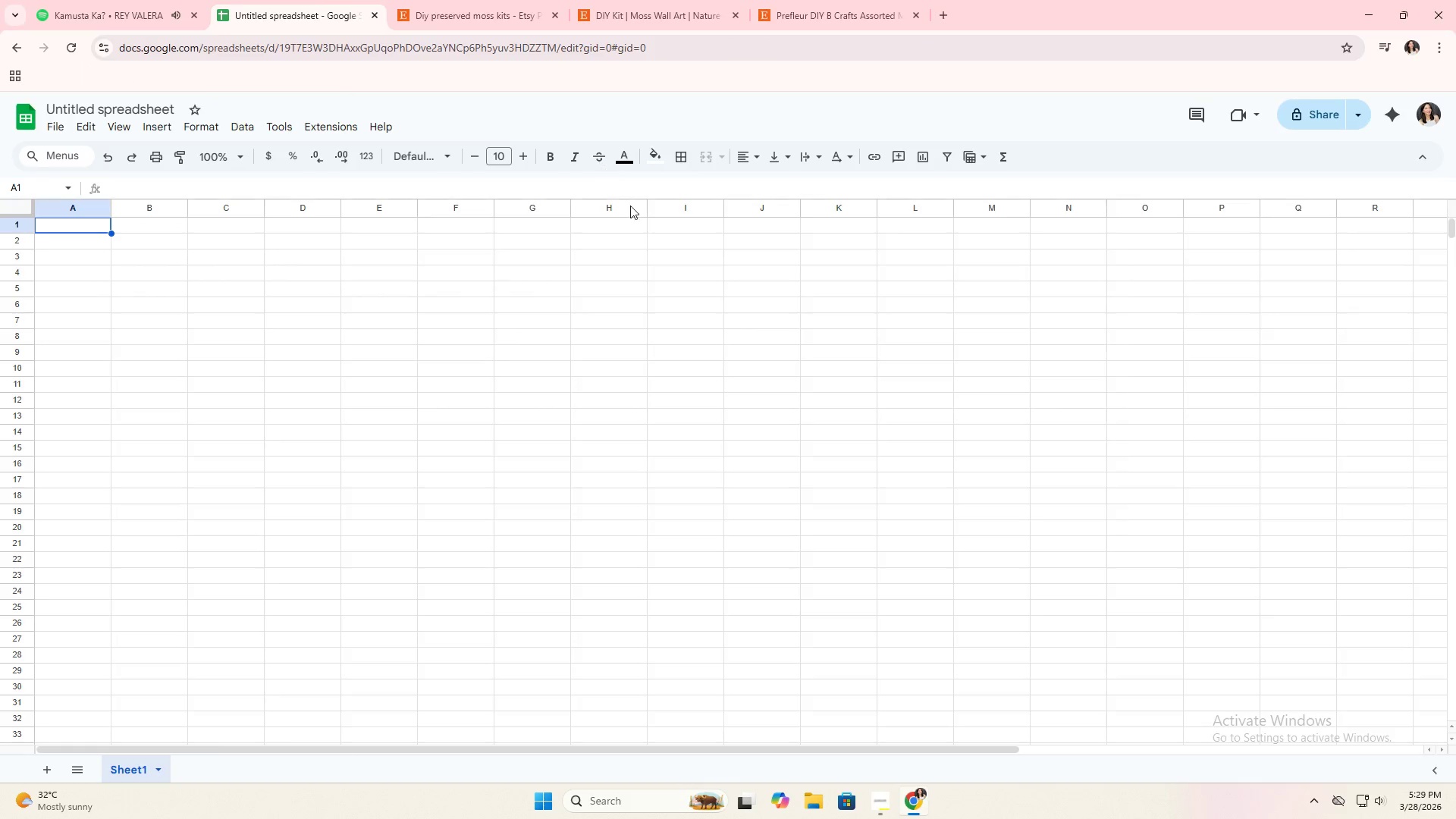 
key(Alt+Tab)